 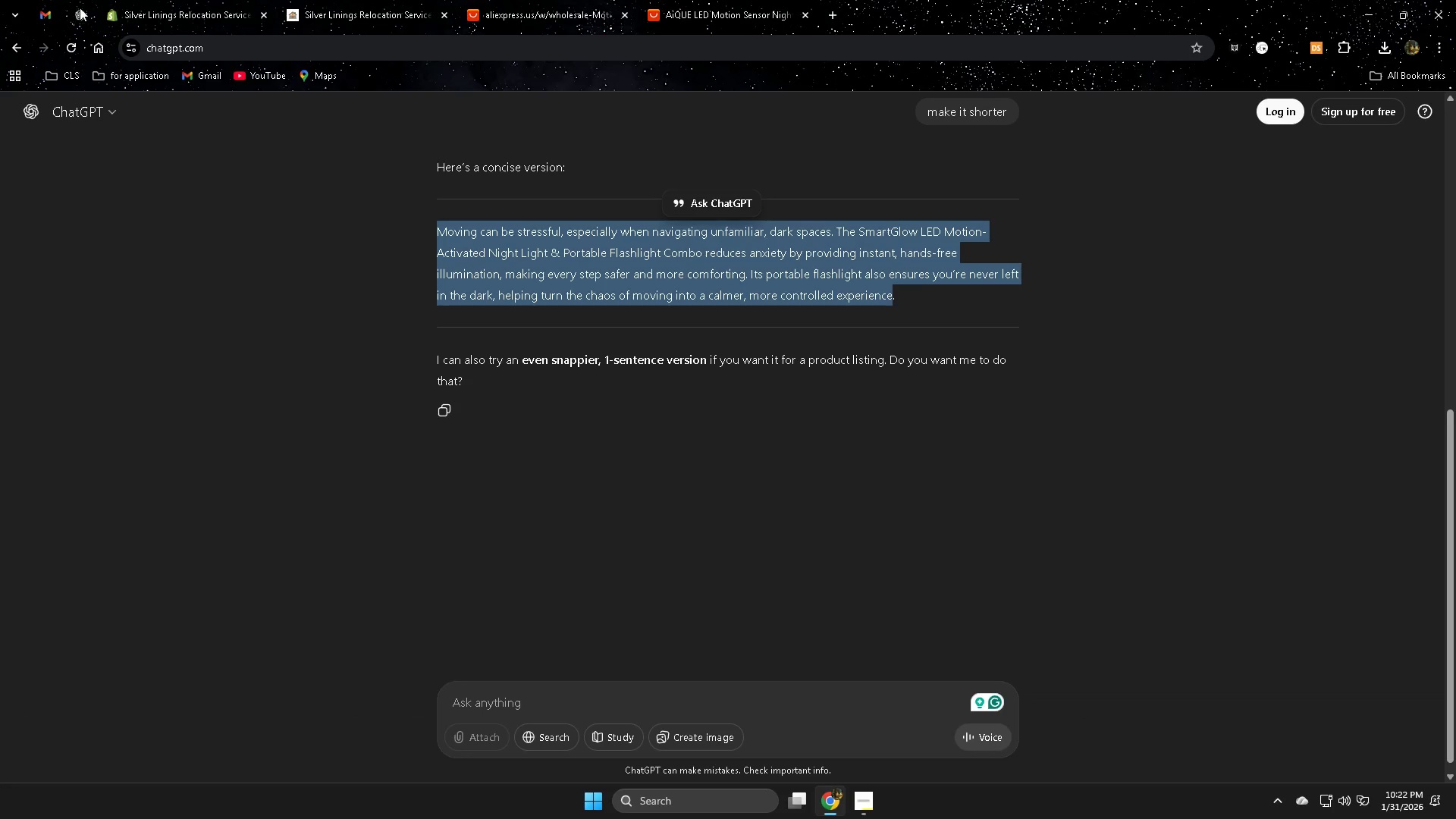 
mouse_move([175, 0])
 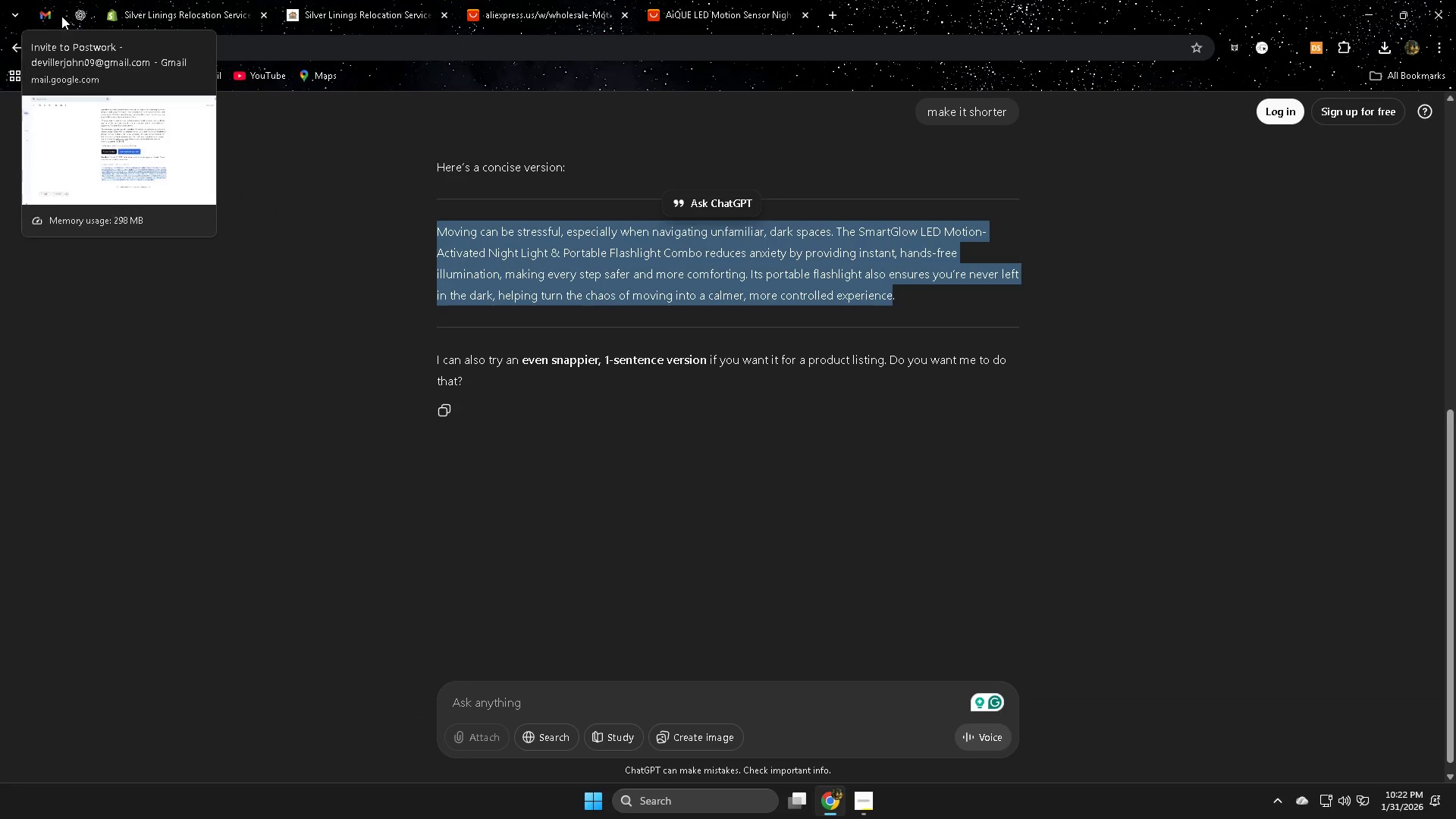 
left_click([42, 15])
 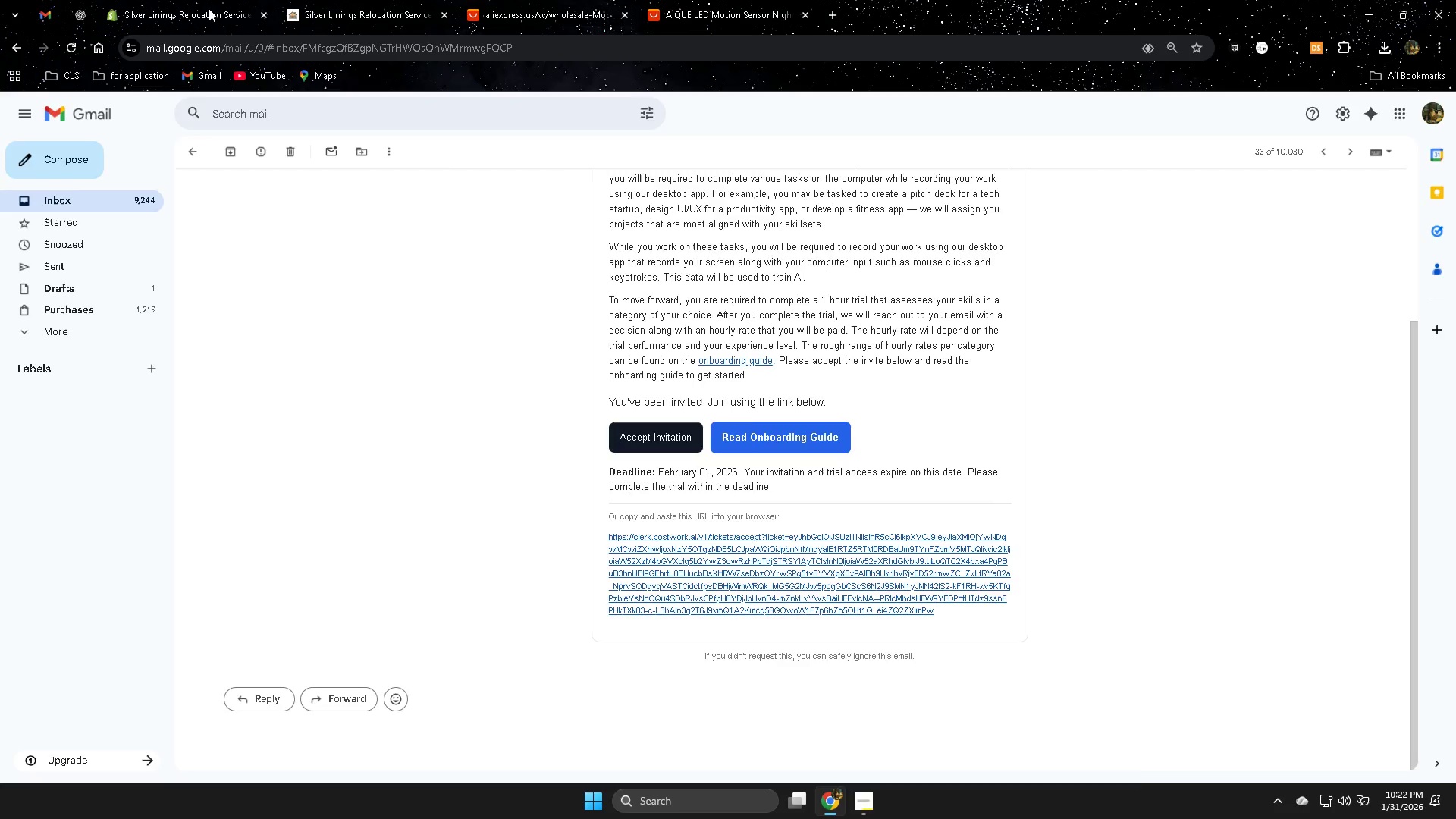 
scroll: coordinate [309, 548], scroll_direction: down, amount: 3.0
 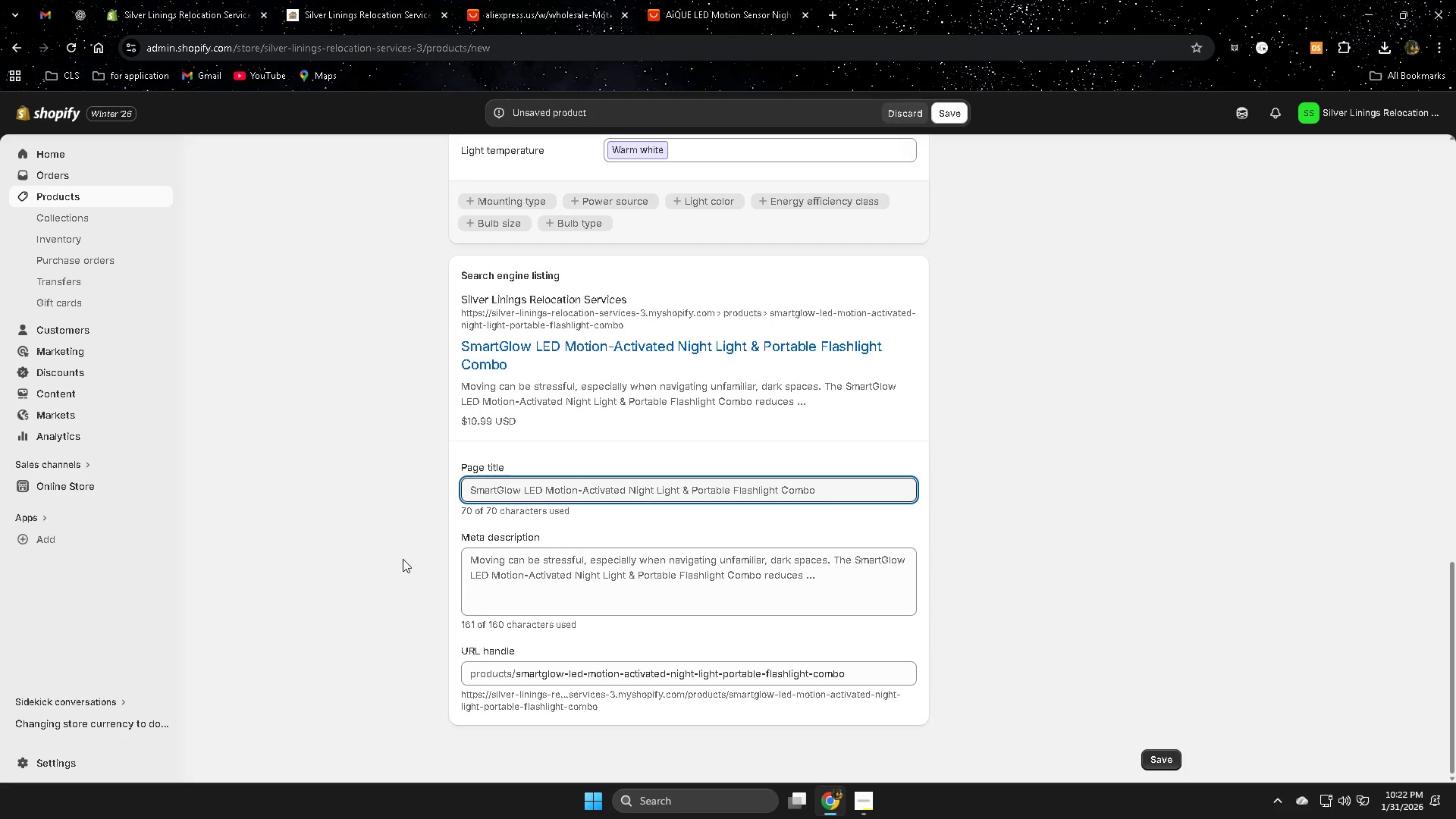 
left_click([402, 559])
 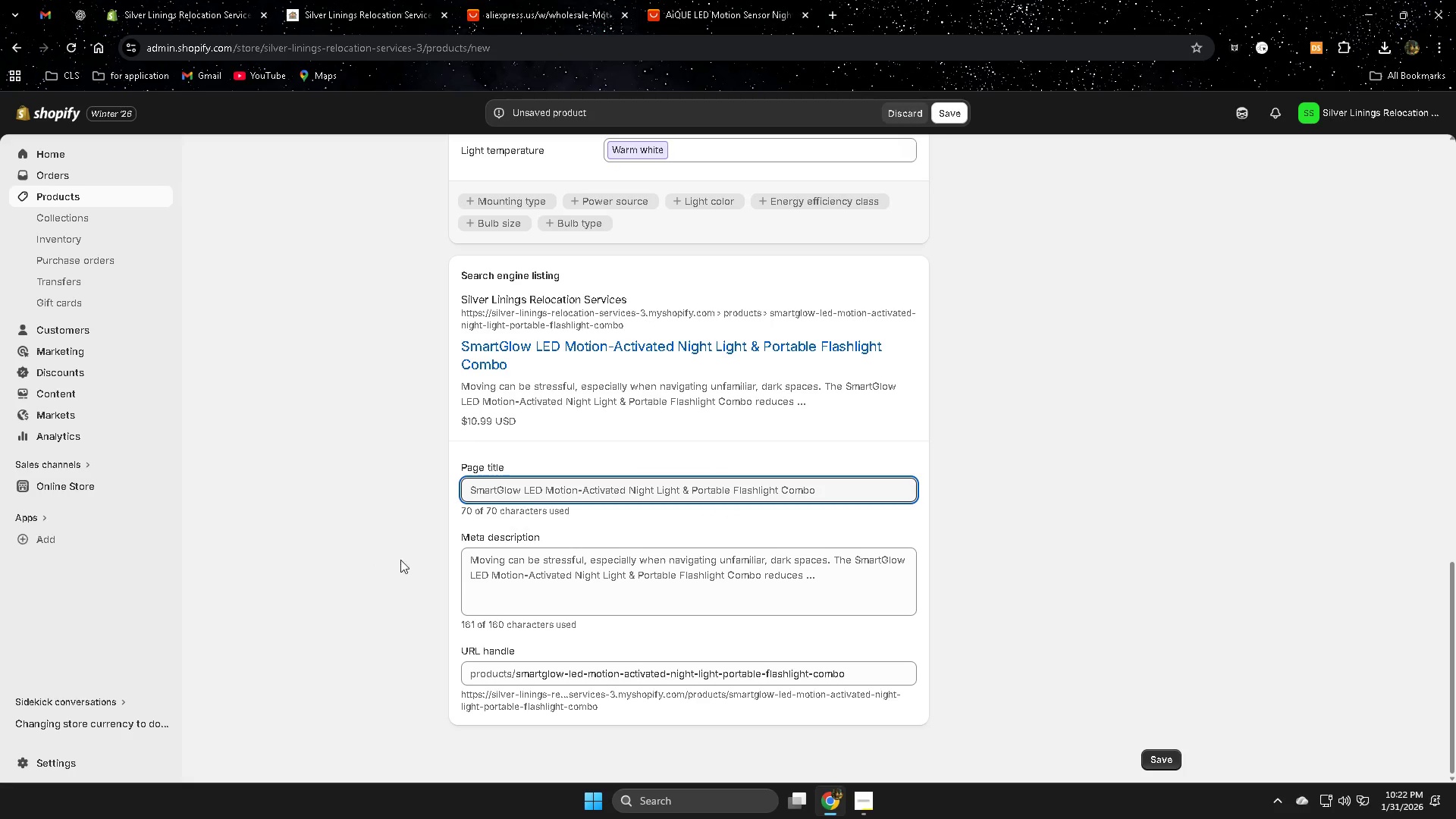 
scroll: coordinate [400, 560], scroll_direction: down, amount: 1.0
 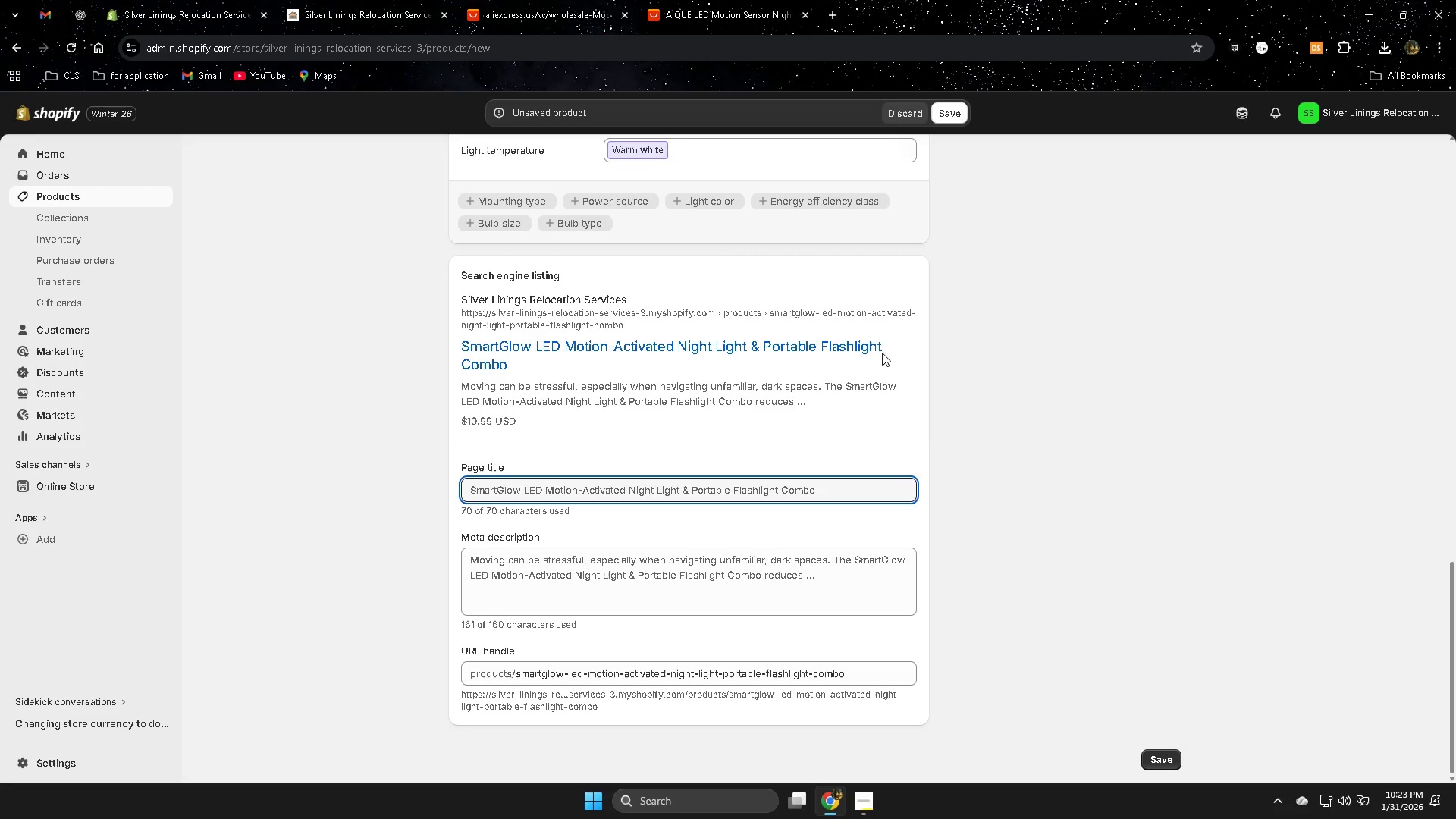 
left_click([952, 115])
 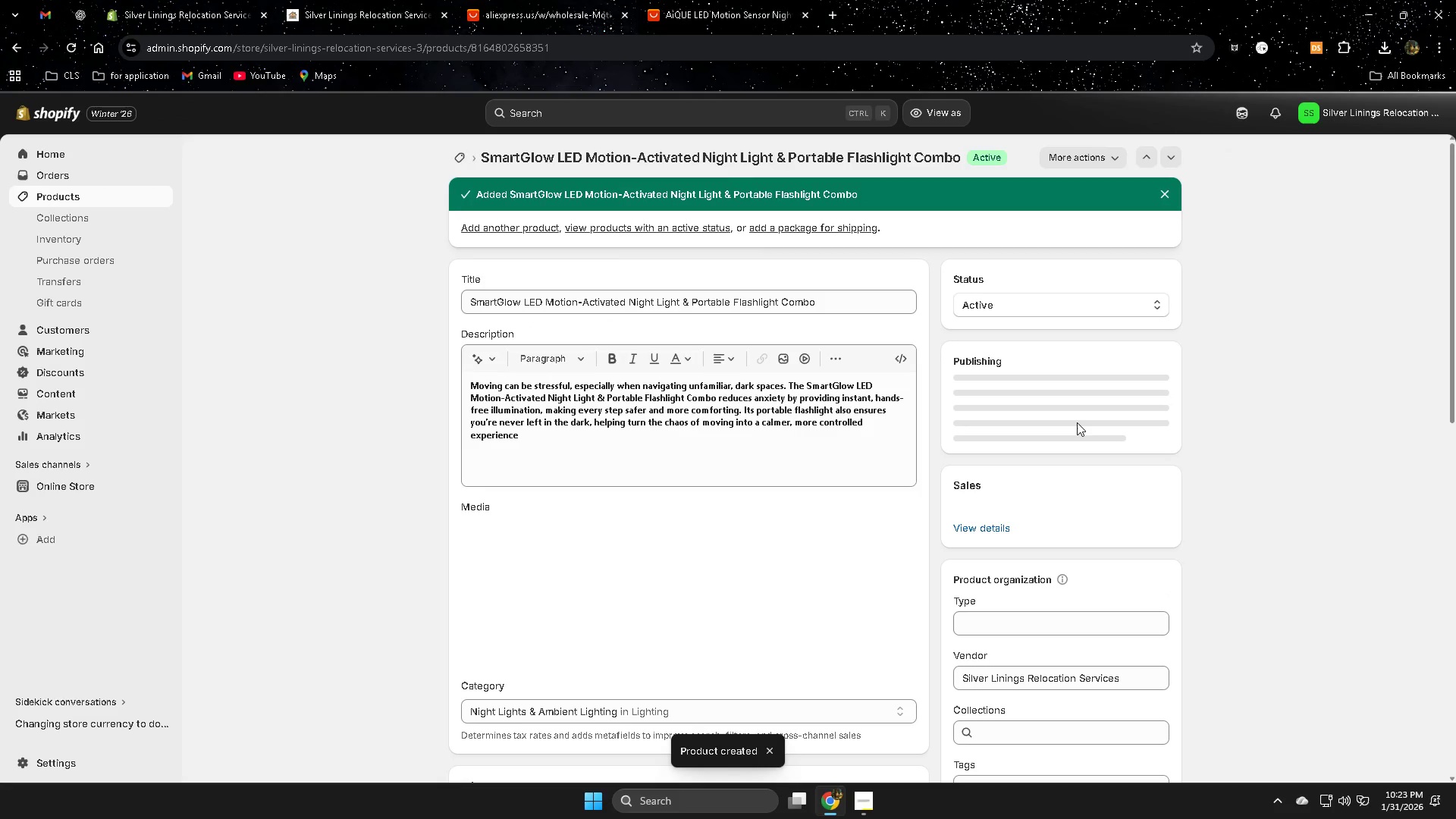 
wait(6.23)
 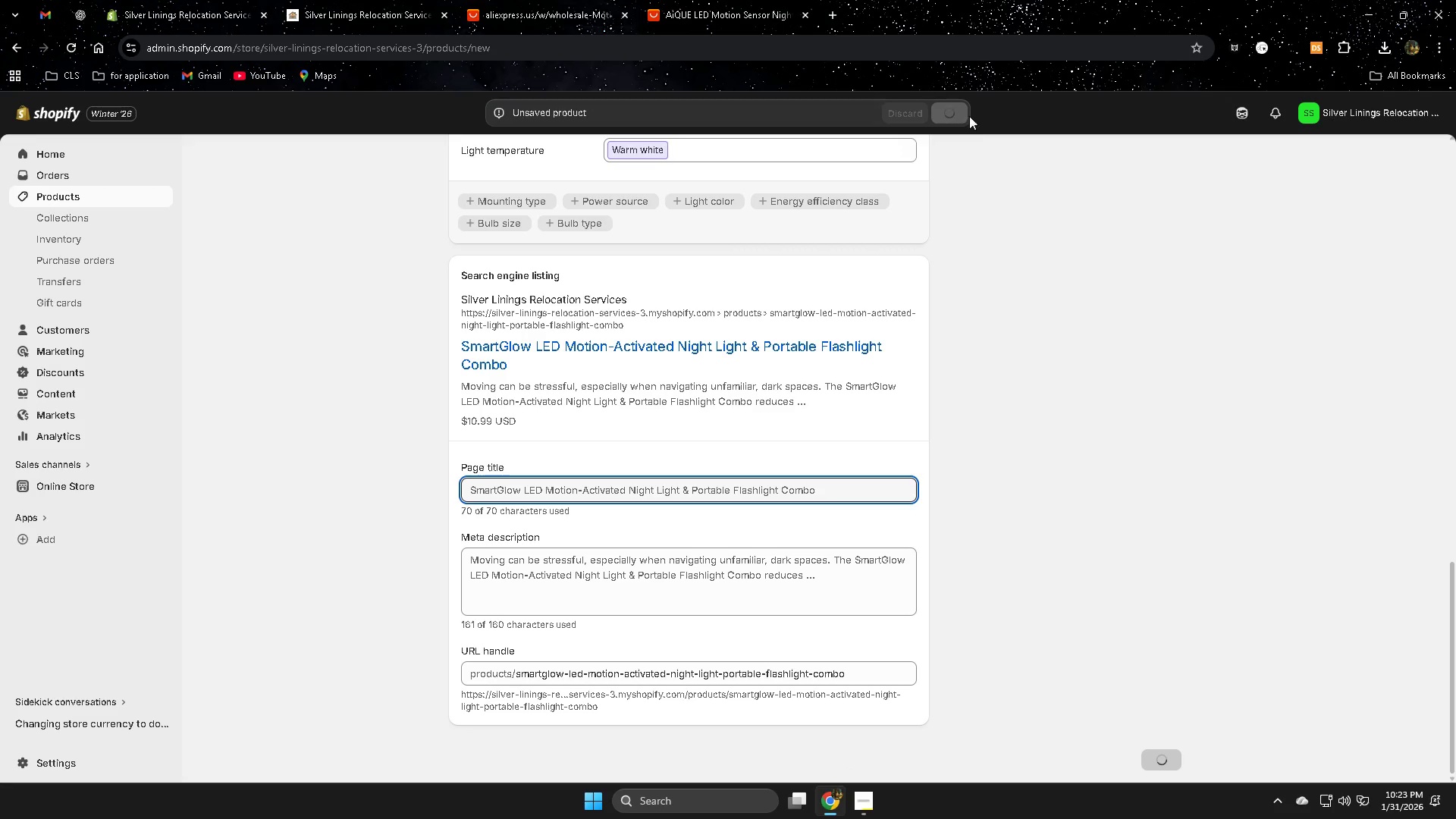 
scroll: coordinate [1077, 422], scroll_direction: down, amount: 3.0
 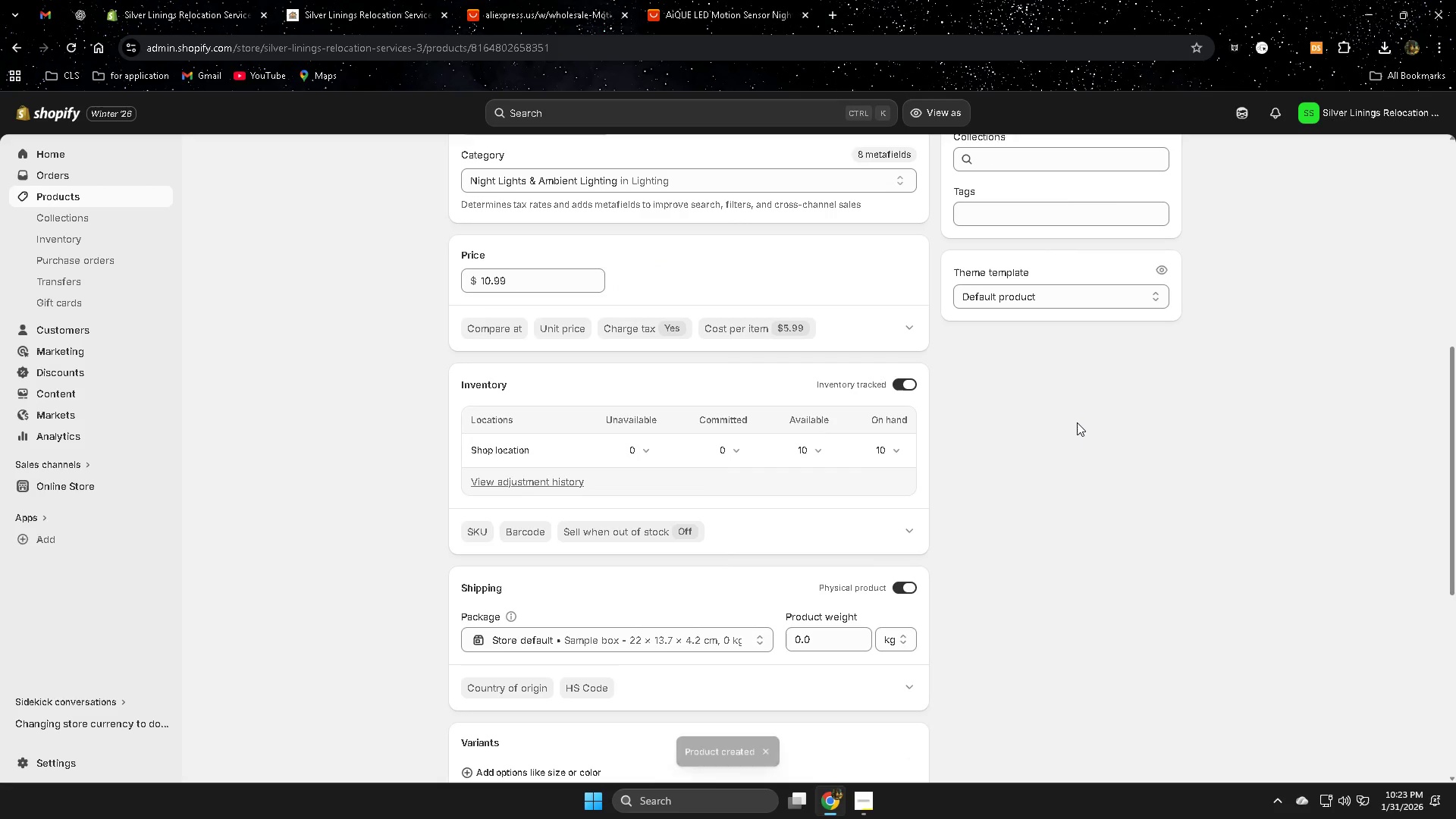 
scroll: coordinate [1375, 438], scroll_direction: up, amount: 19.0
 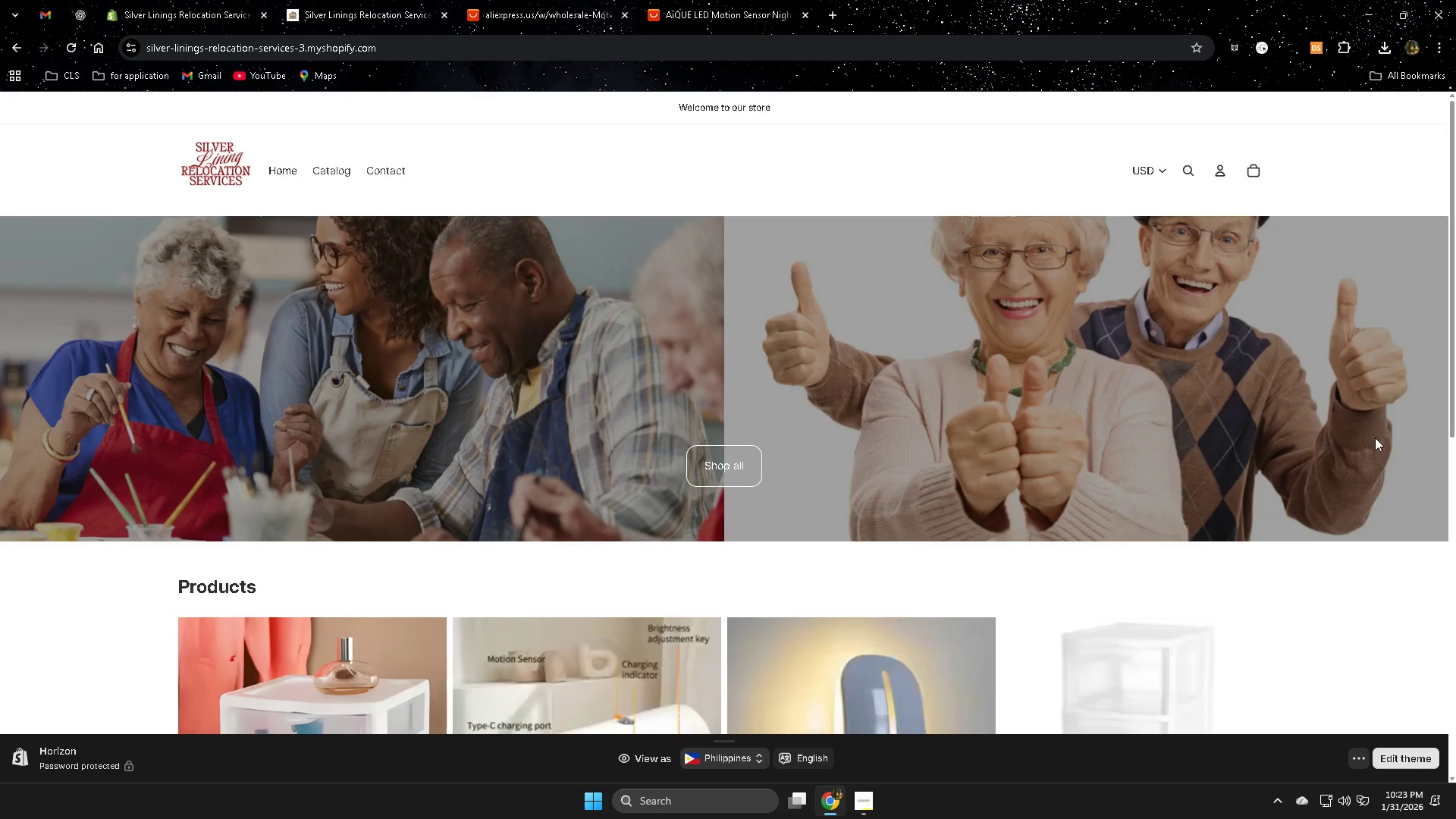 
scroll: coordinate [1250, 450], scroll_direction: down, amount: 8.0
 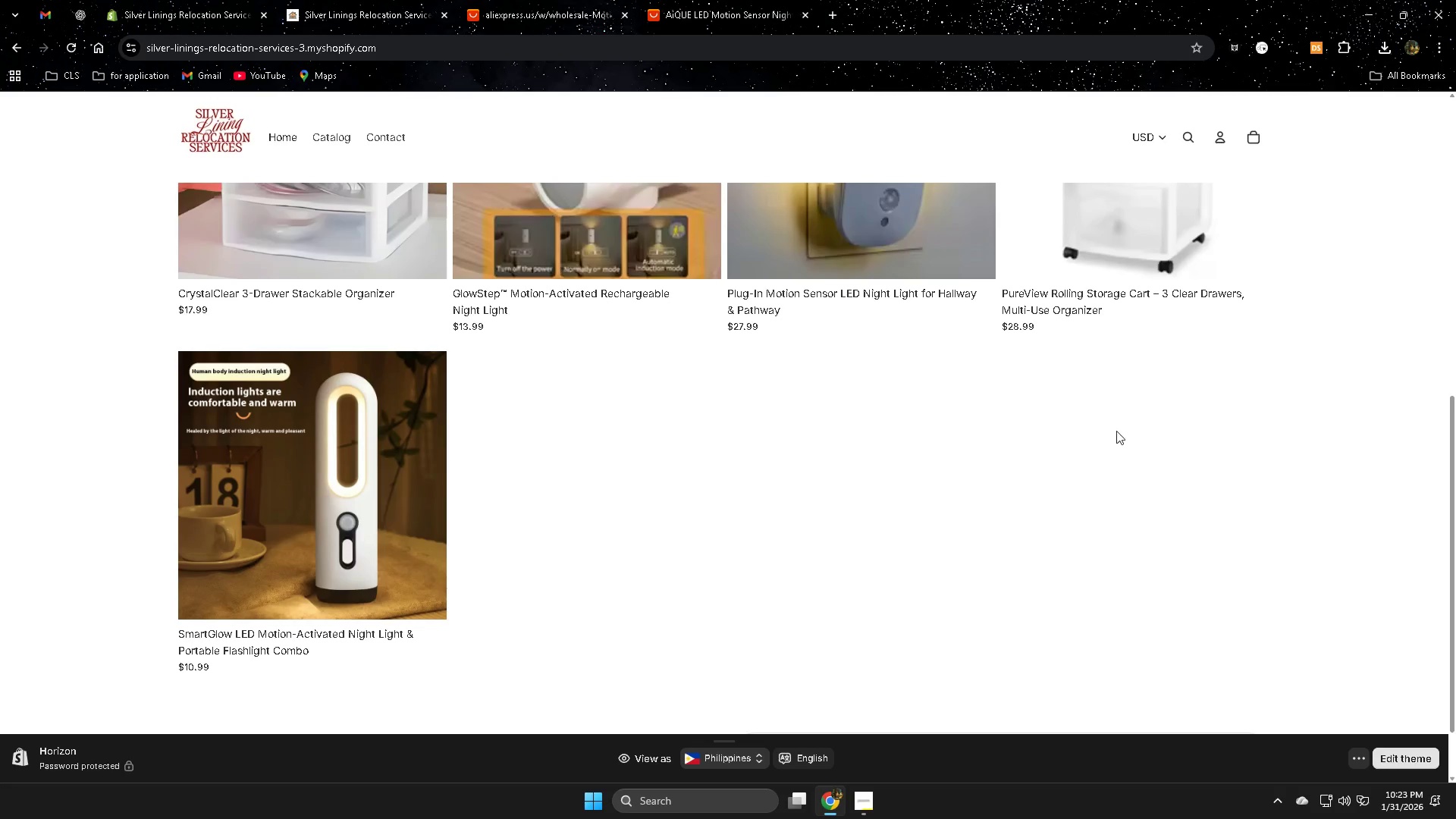 
scroll: coordinate [1047, 392], scroll_direction: up, amount: 3.0
 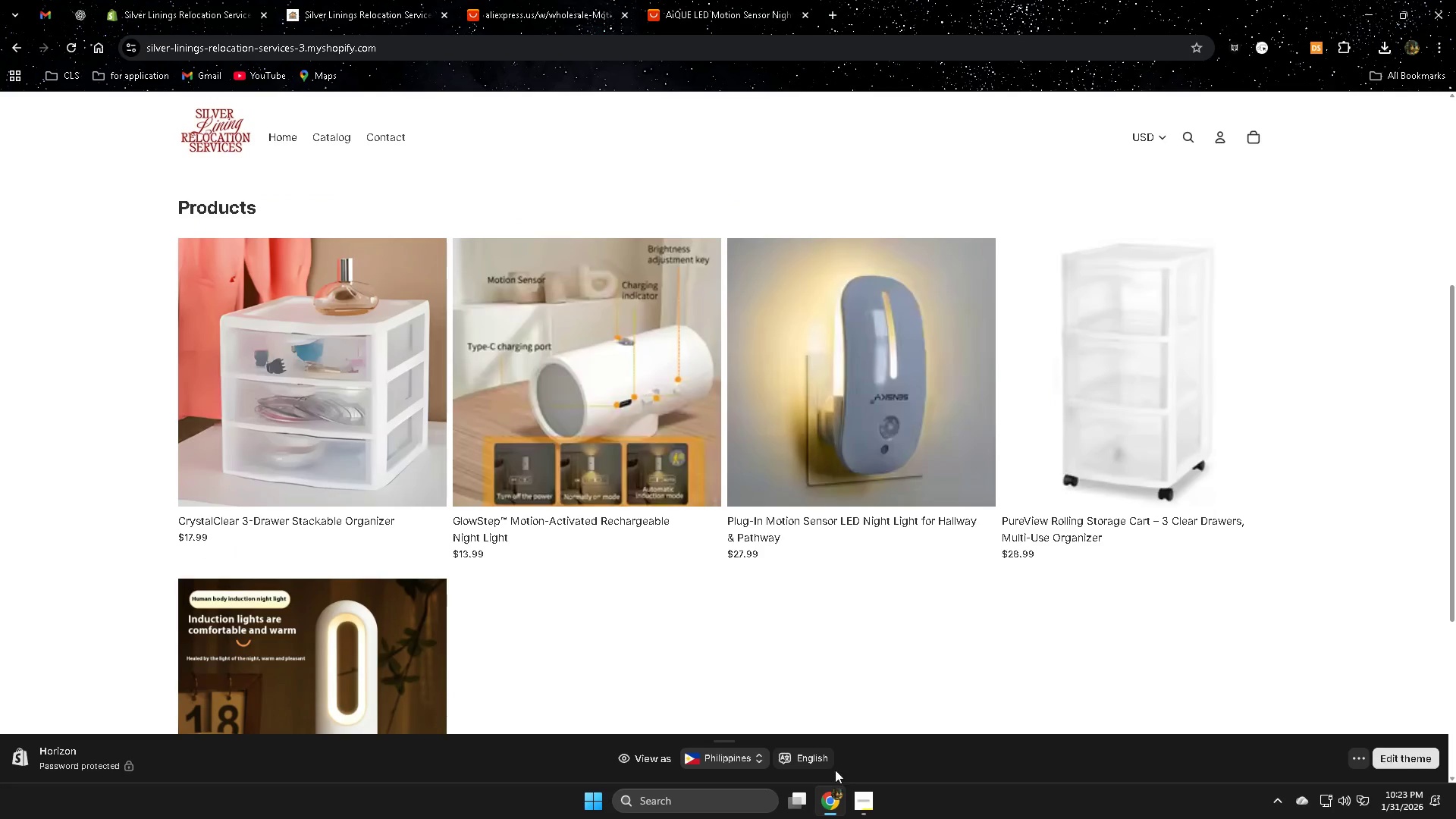 
left_click([871, 802])